 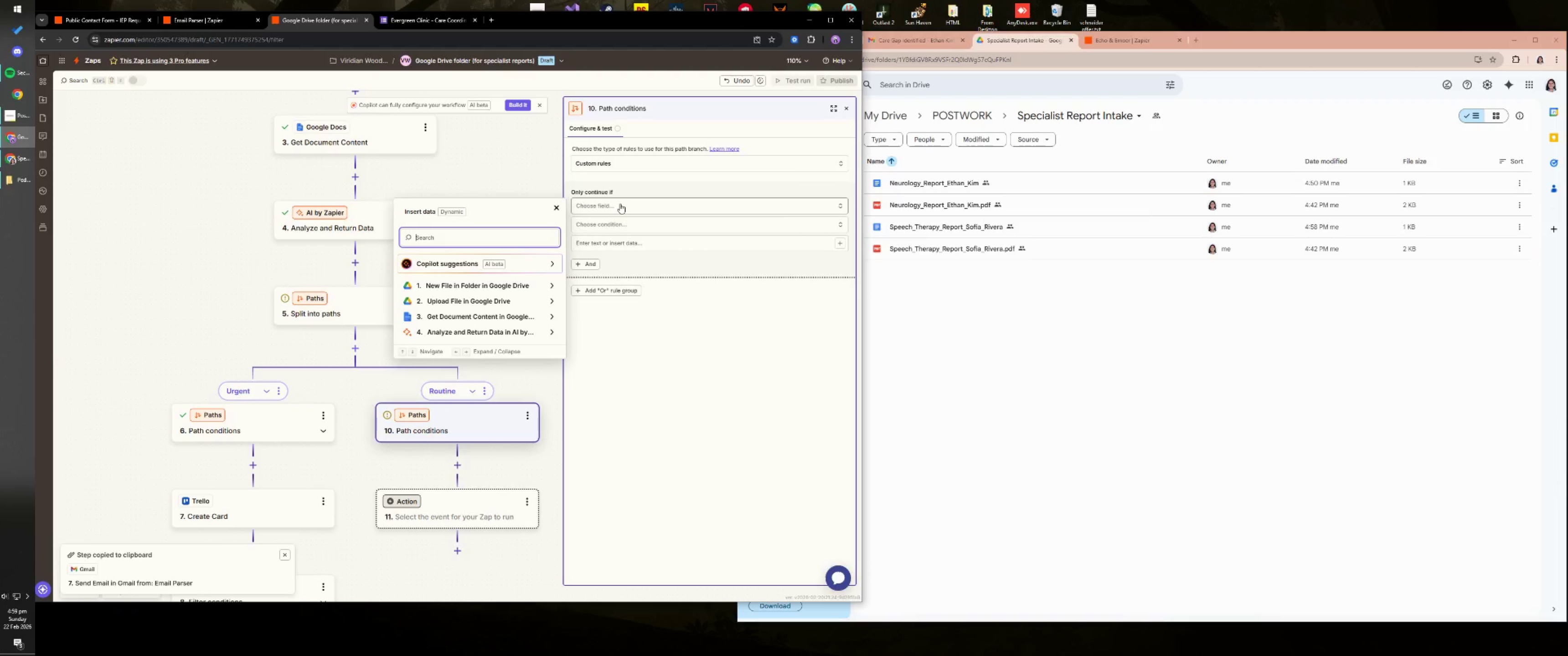 
left_click([480, 329])
 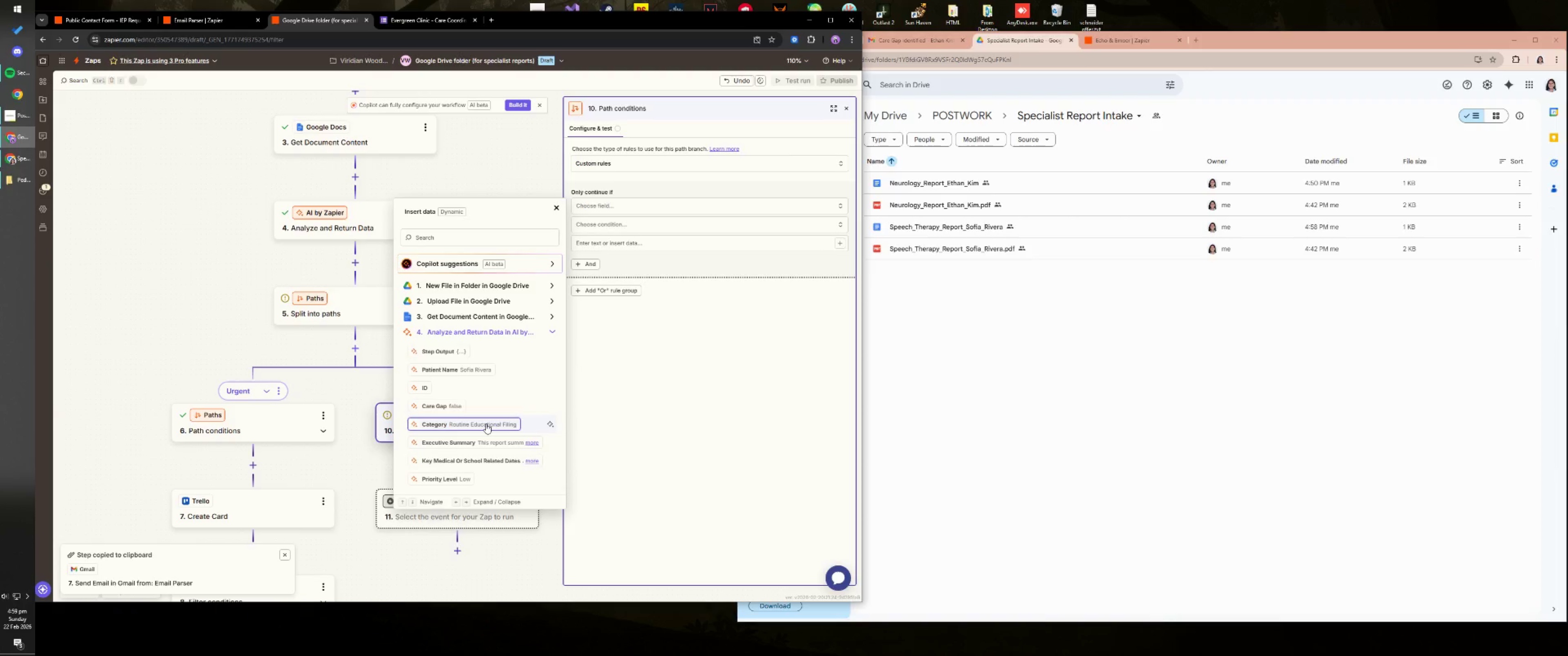 
left_click([486, 424])
 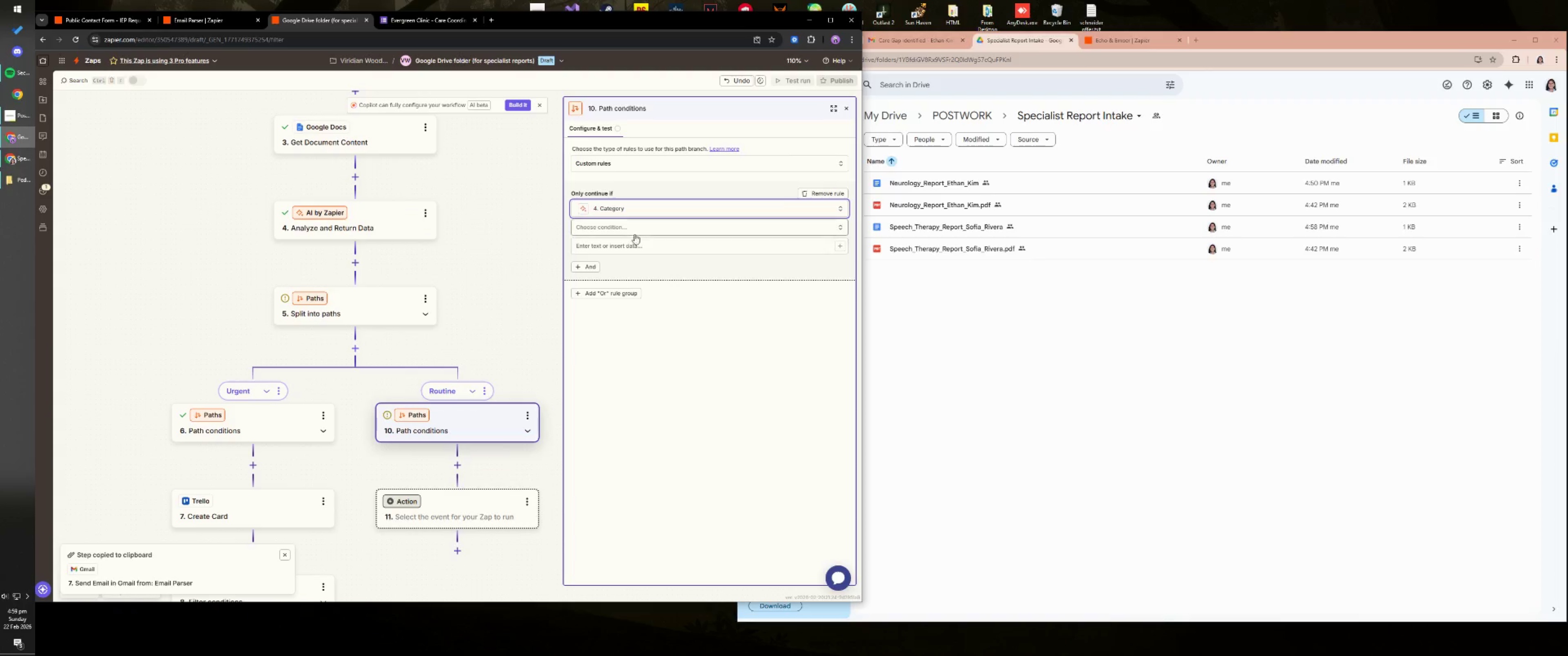 
left_click([635, 230])
 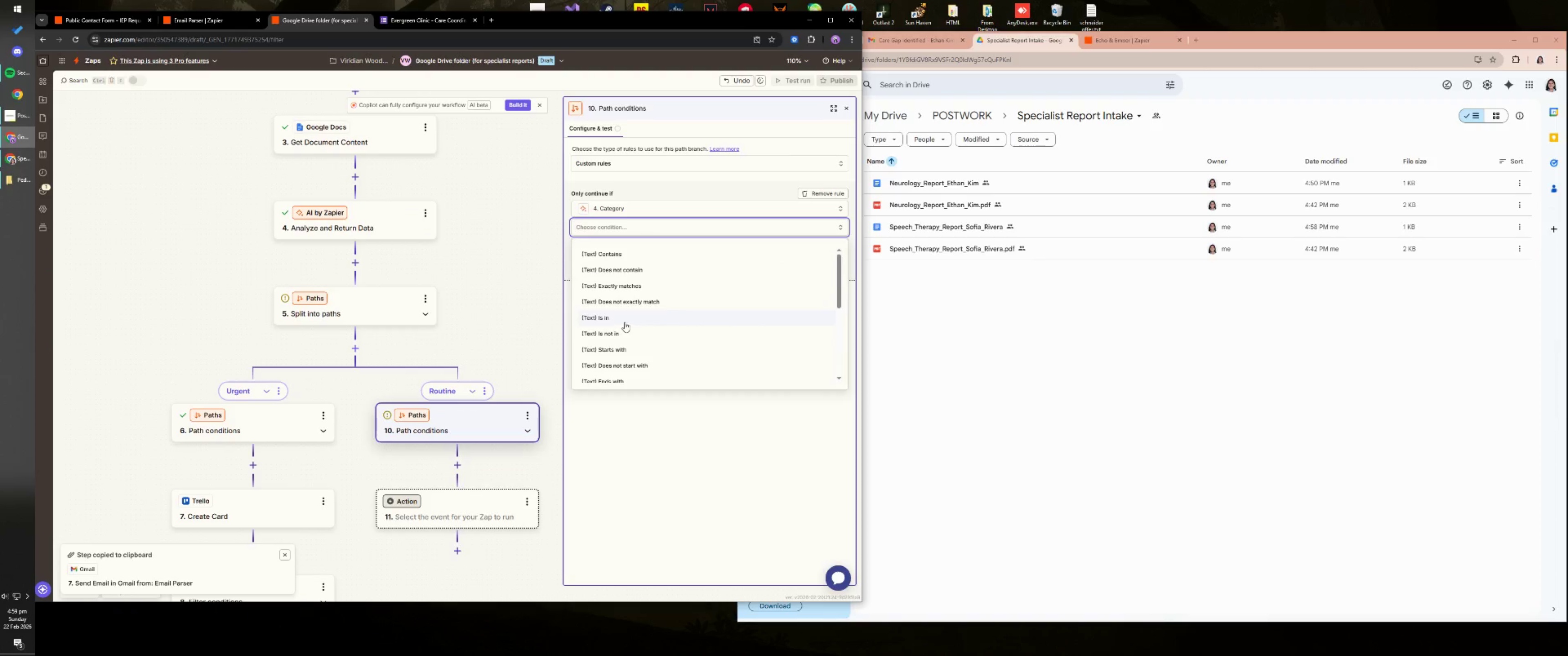 
double_click([637, 250])
 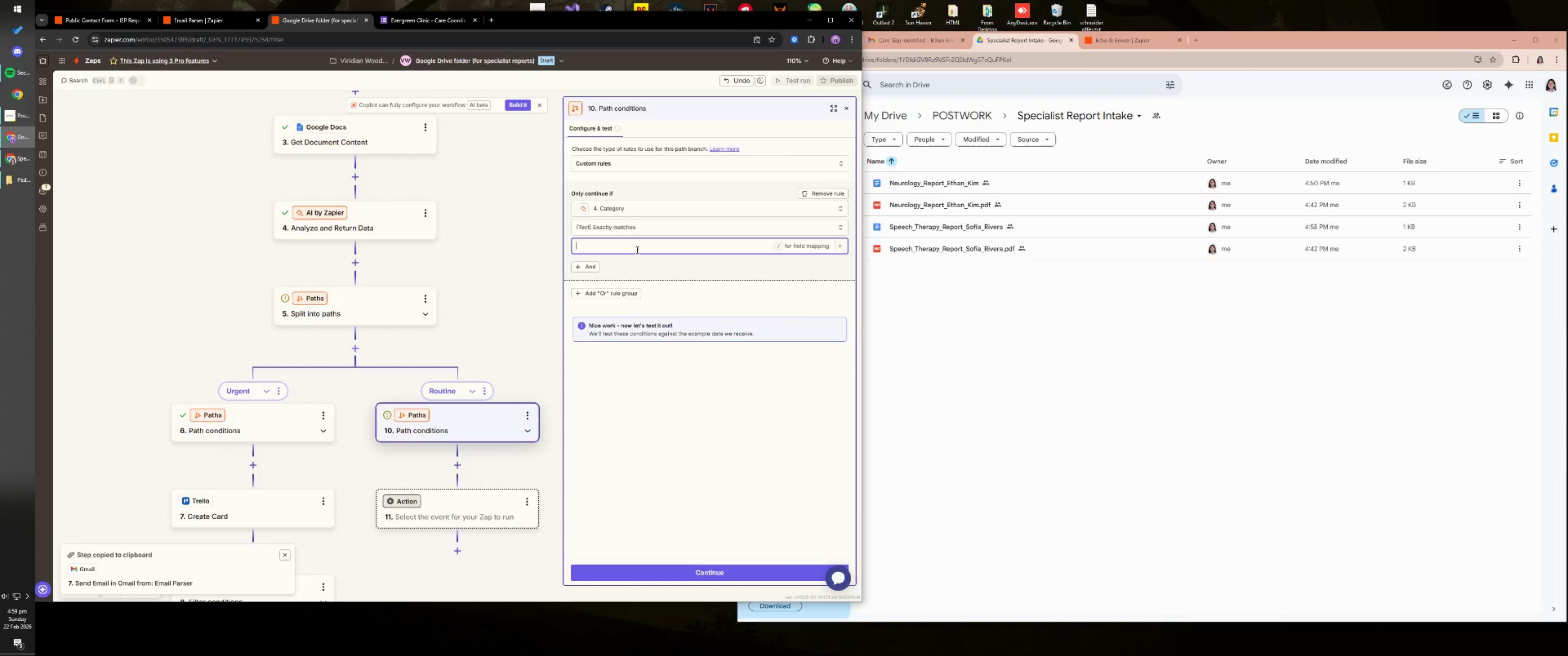 
type(Routine )
 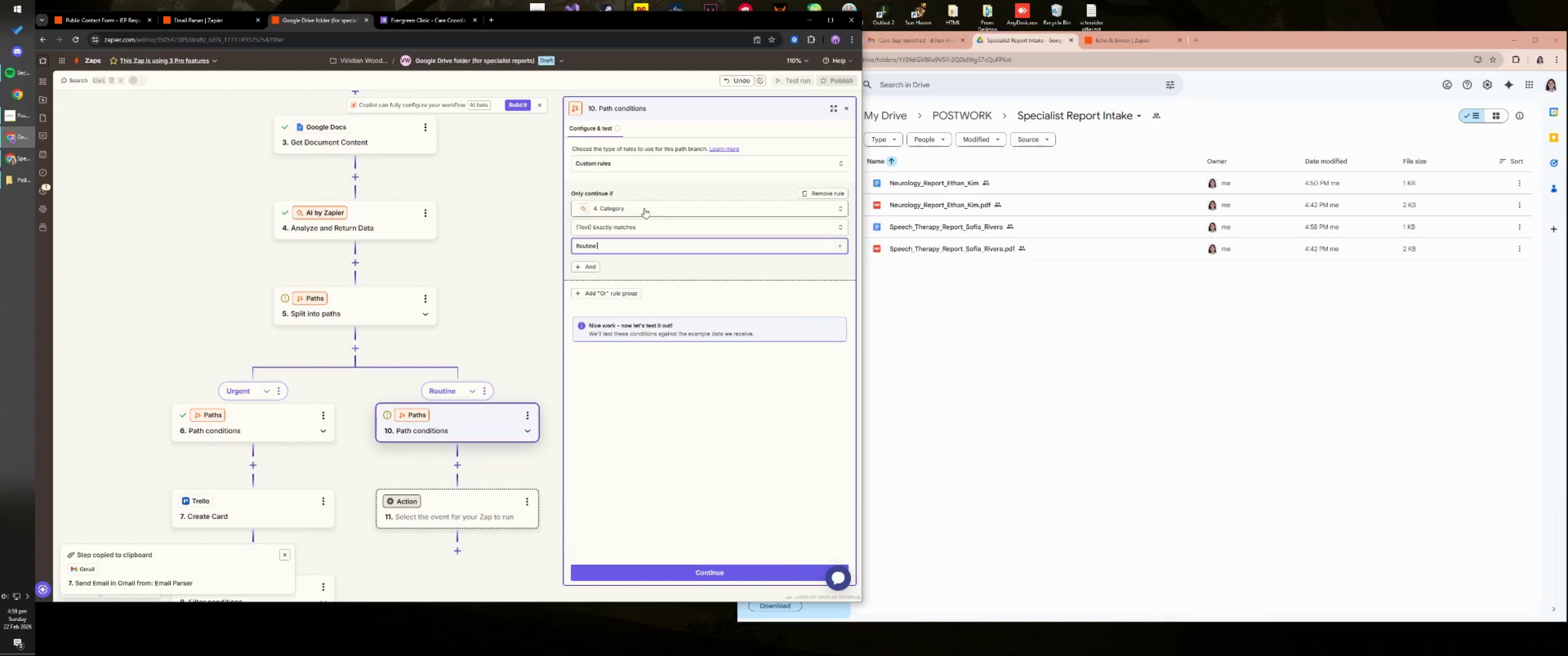 
left_click([644, 203])
 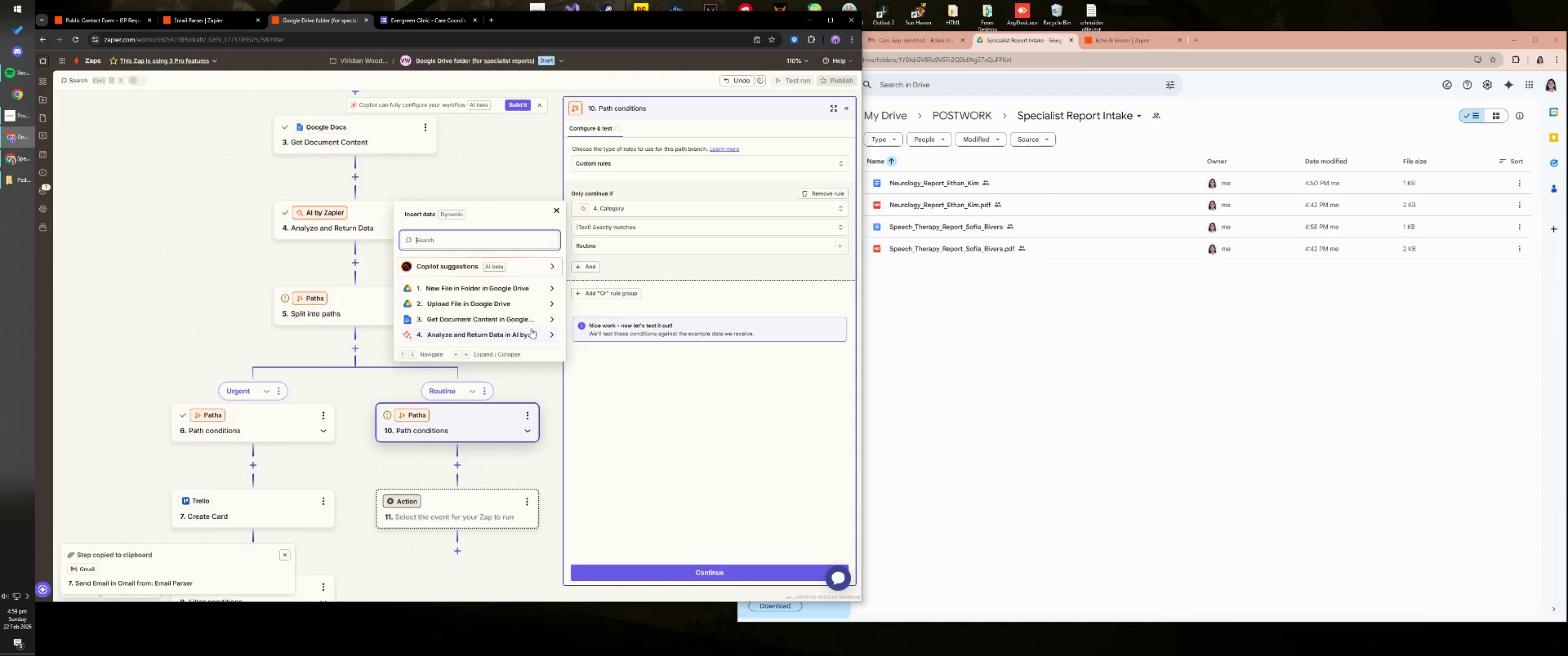 
left_click([495, 333])
 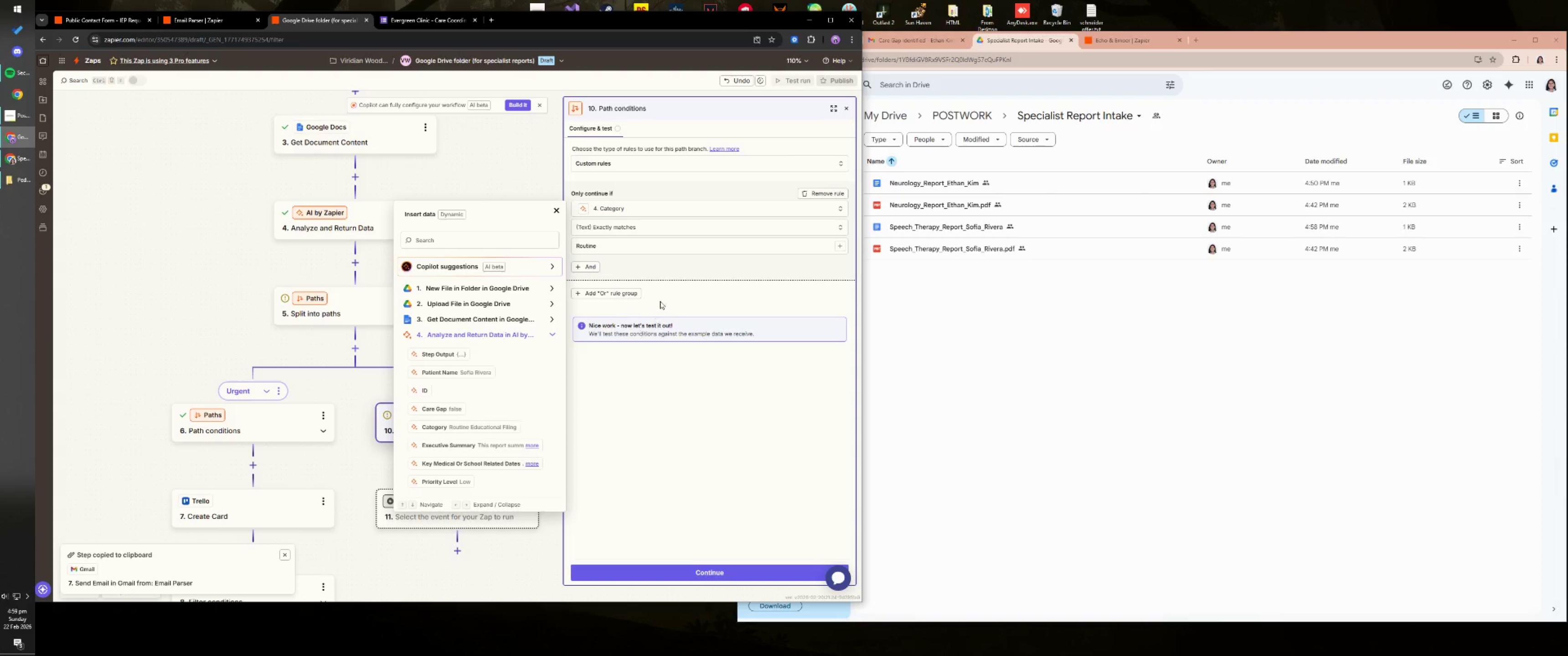 
left_click([683, 245])
 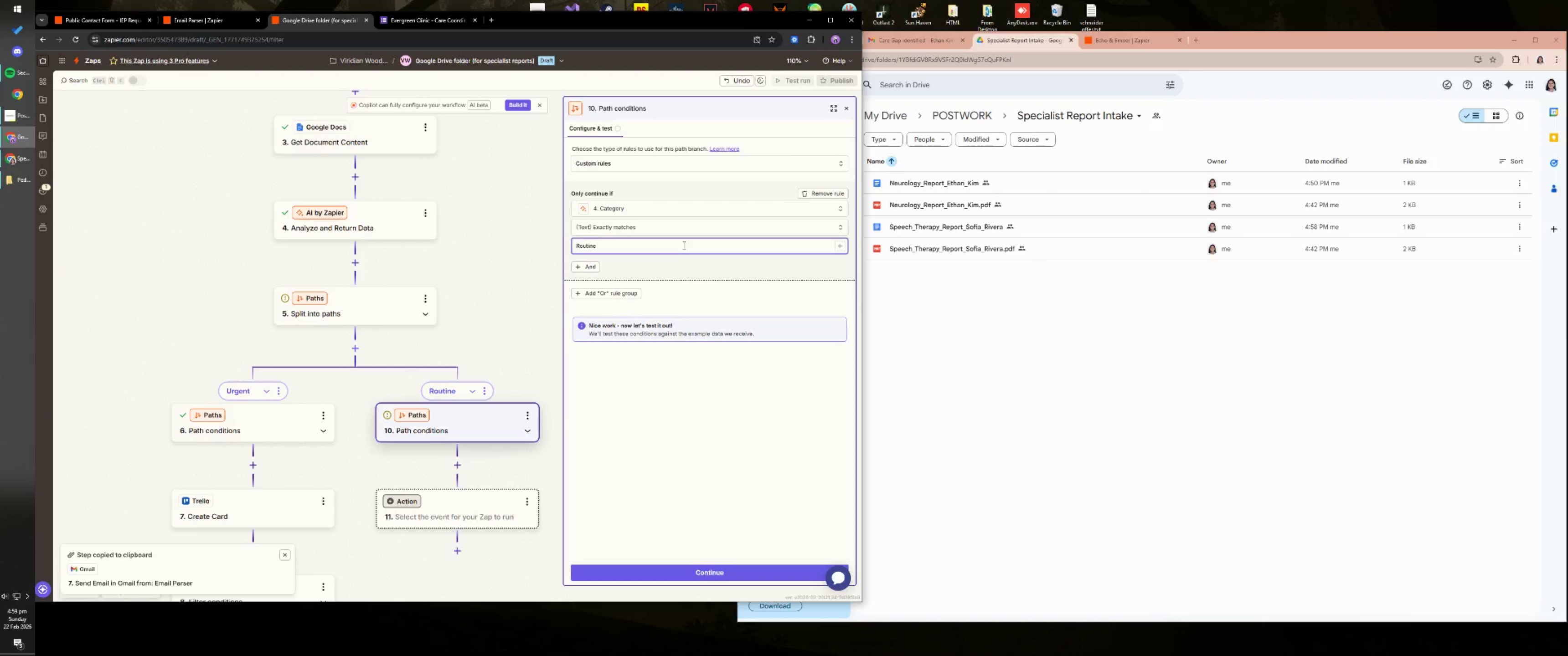 
type(Educational Ri)
key(Backspace)
key(Backspace)
type(Filing)
 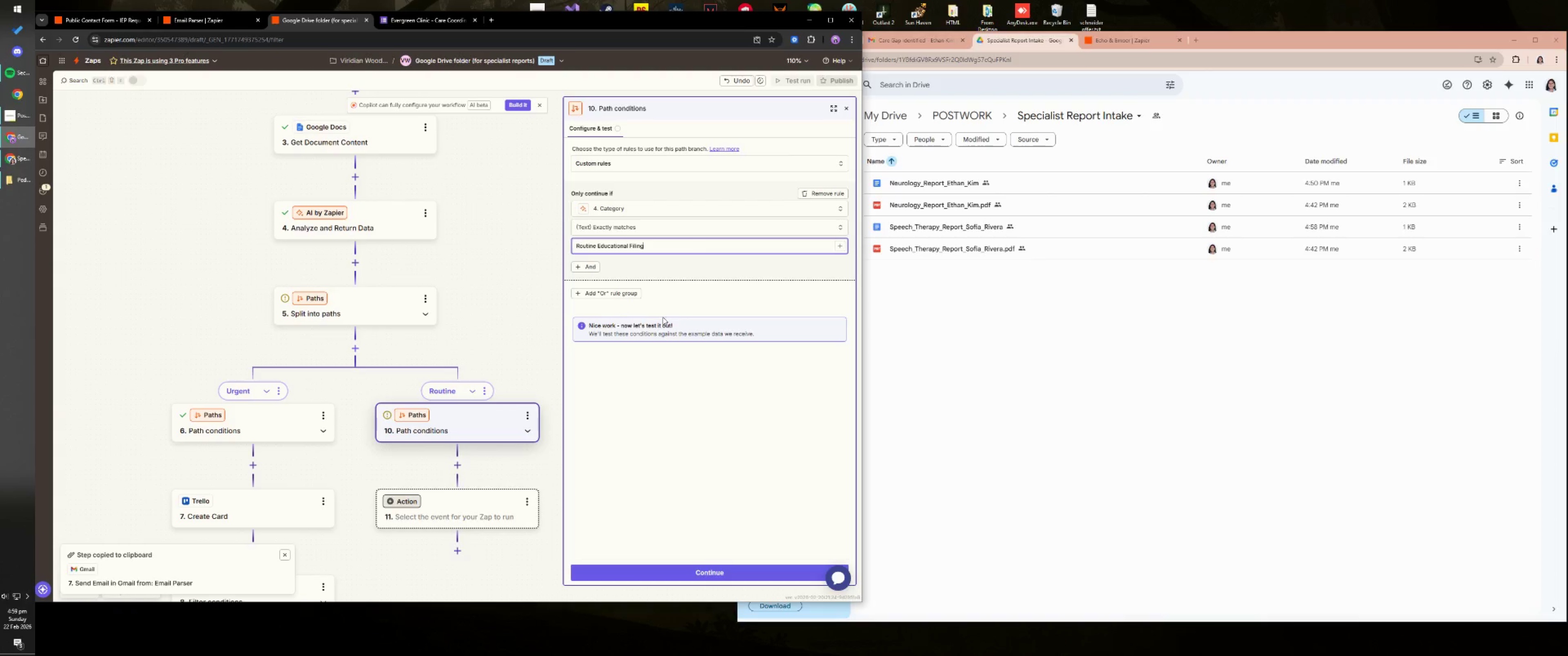 
left_click([638, 426])
 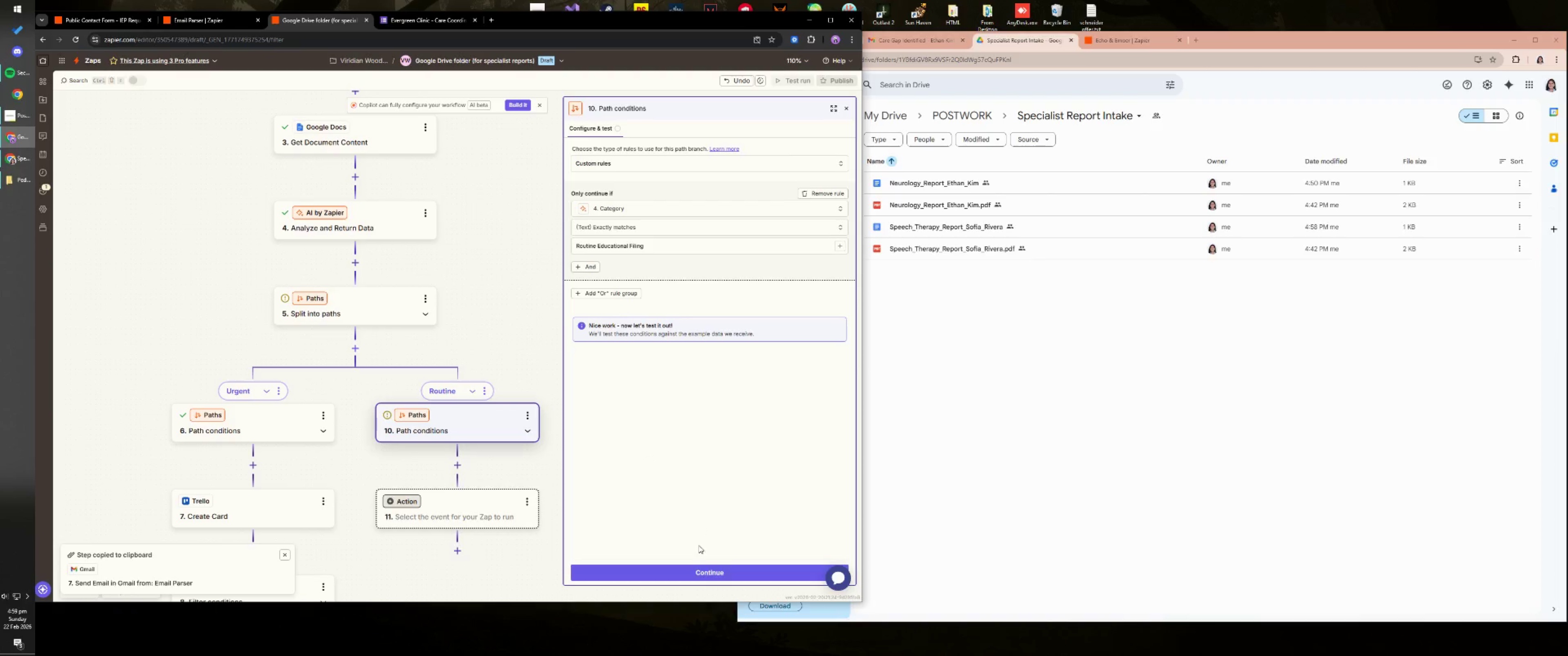 
left_click([687, 565])
 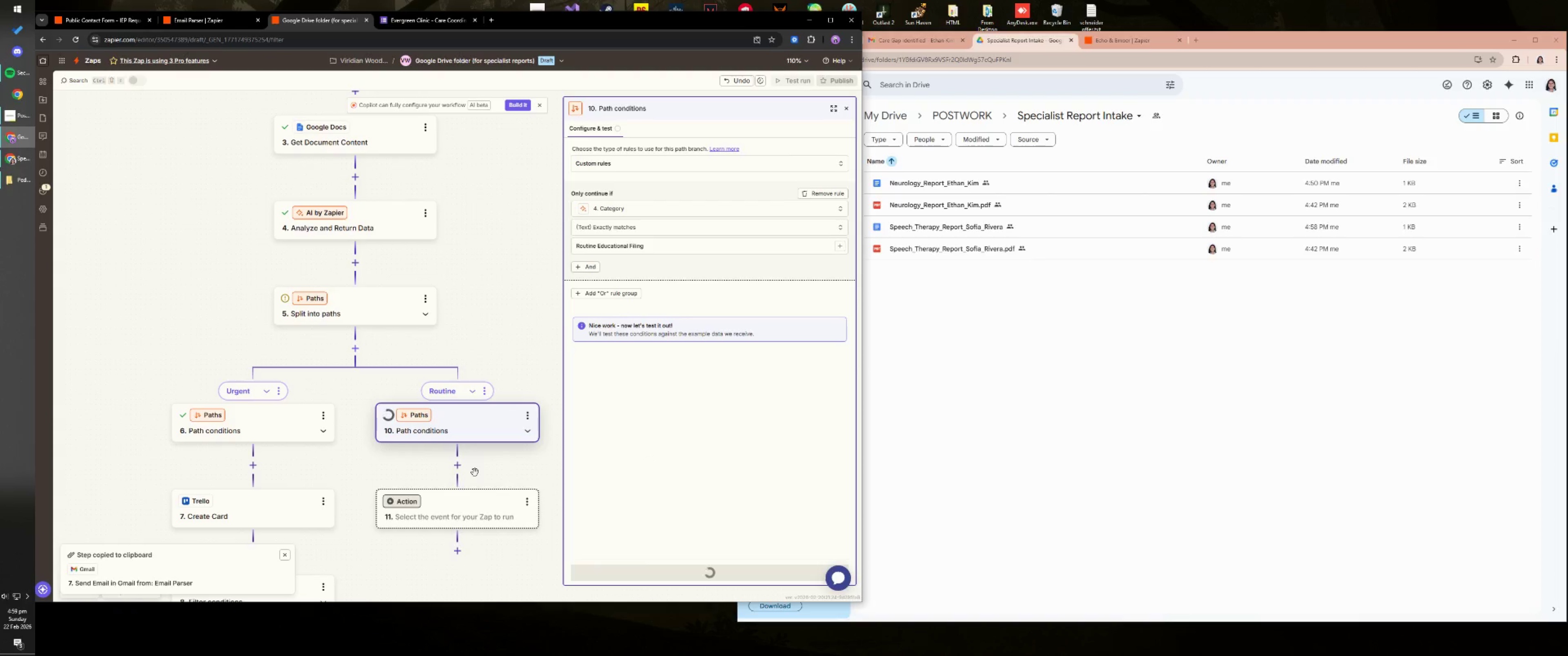 
left_click_drag(start_coordinate=[510, 293], to_coordinate=[541, 158])
 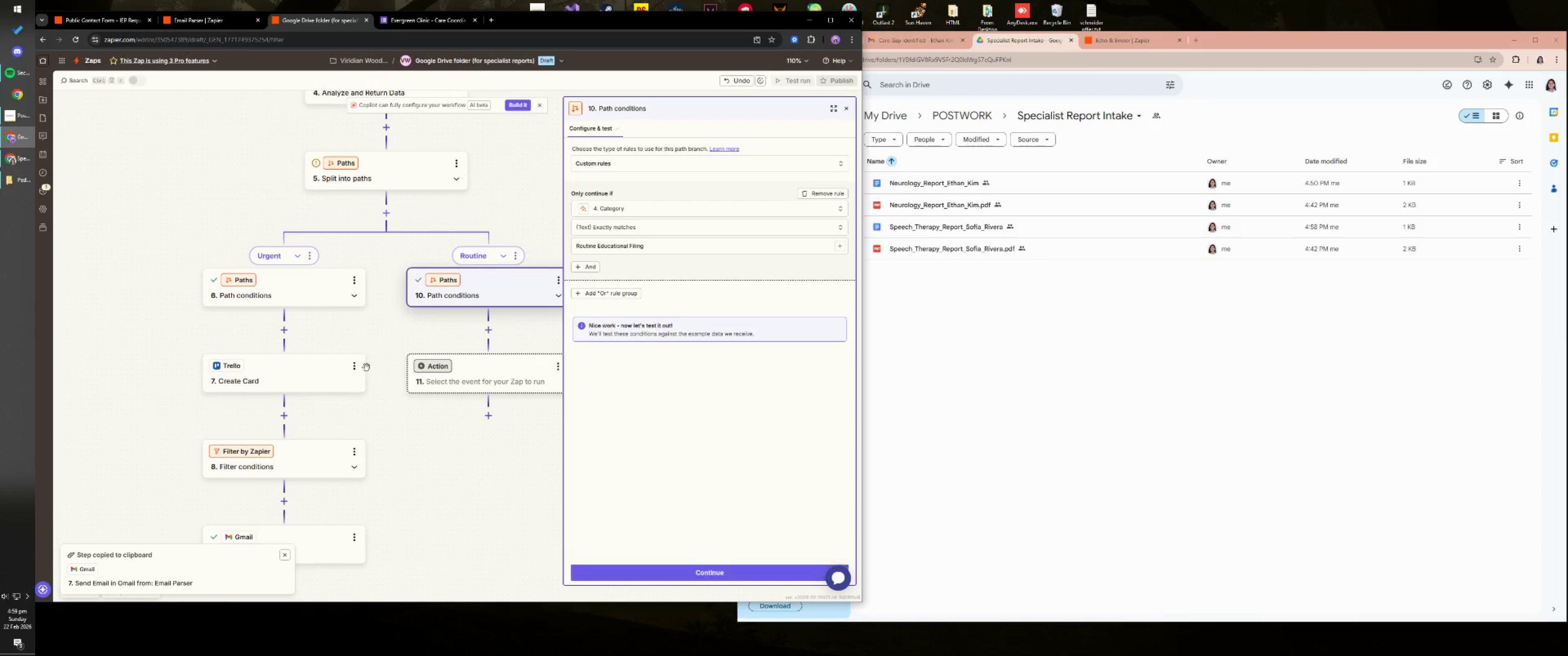 
left_click([350, 368])
 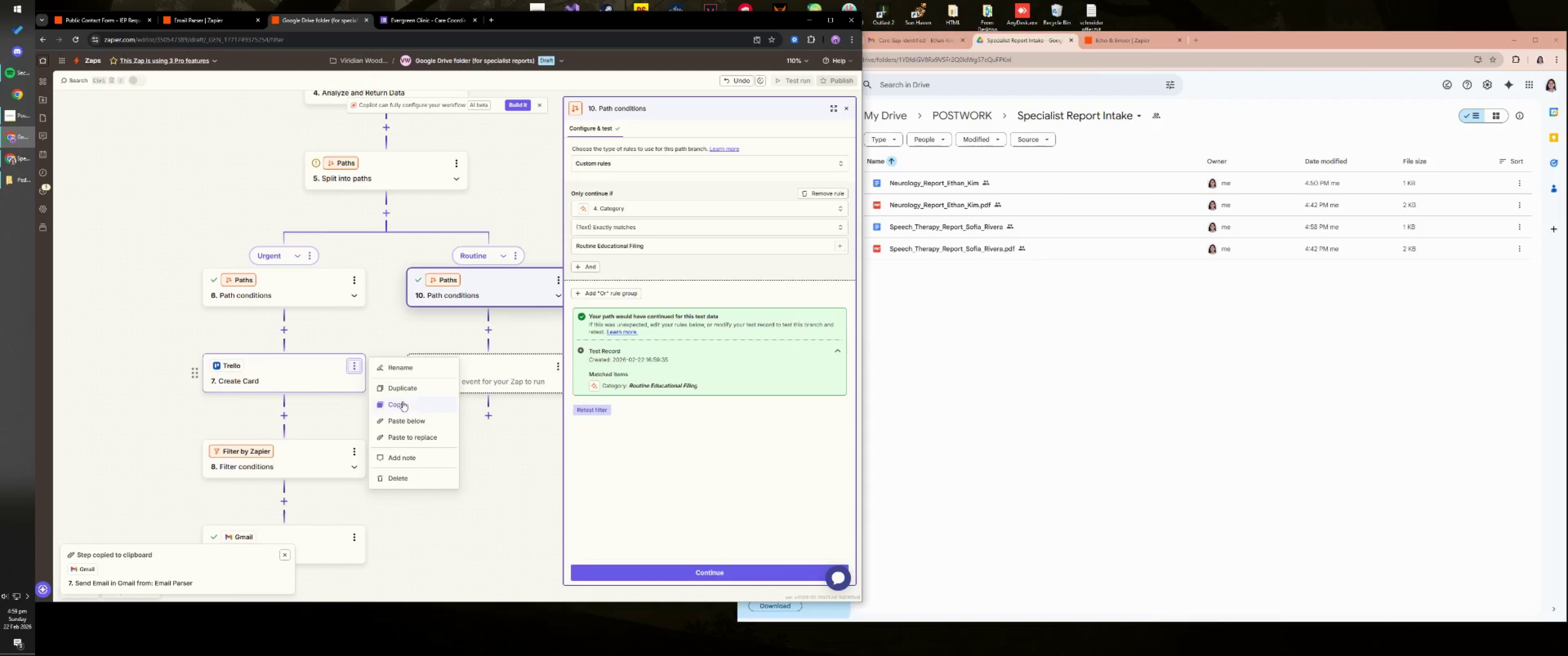 
left_click([409, 407])
 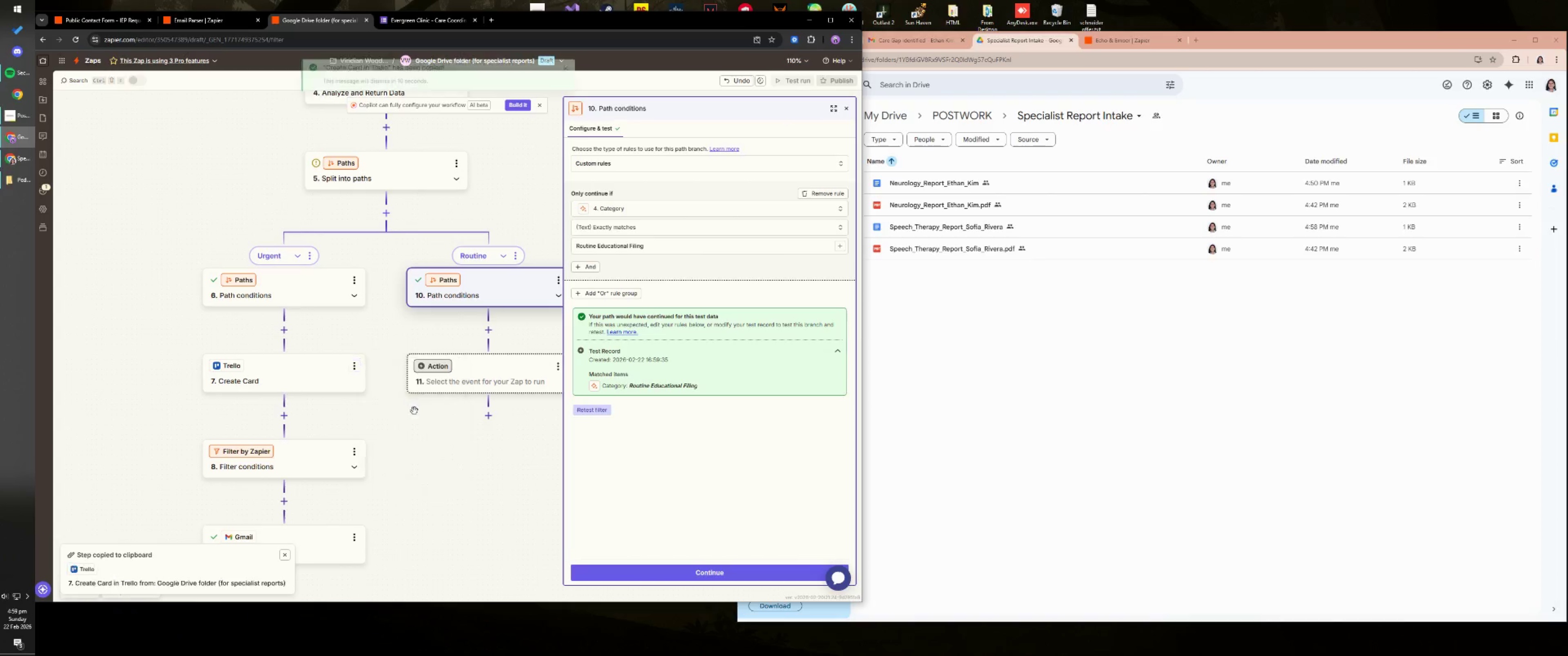 
left_click_drag(start_coordinate=[488, 457], to_coordinate=[379, 446])
 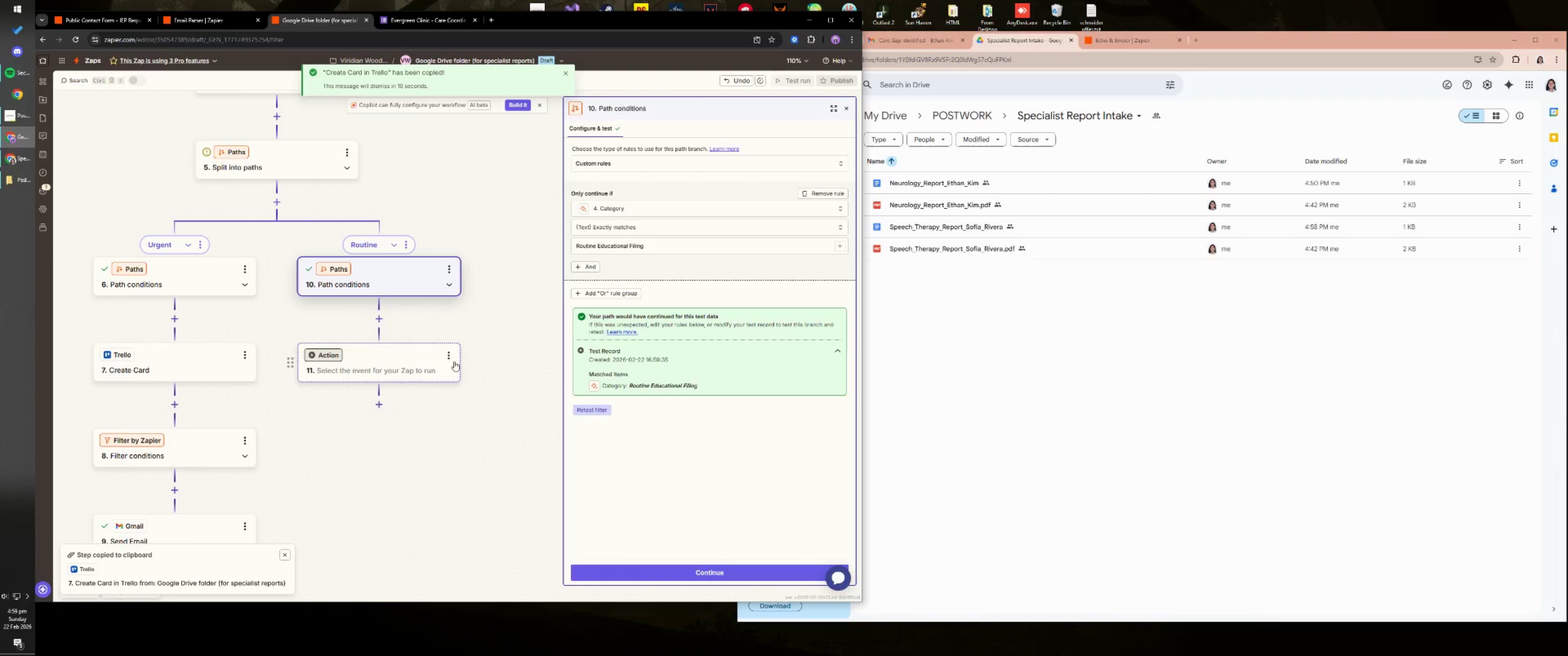 
left_click([449, 358])
 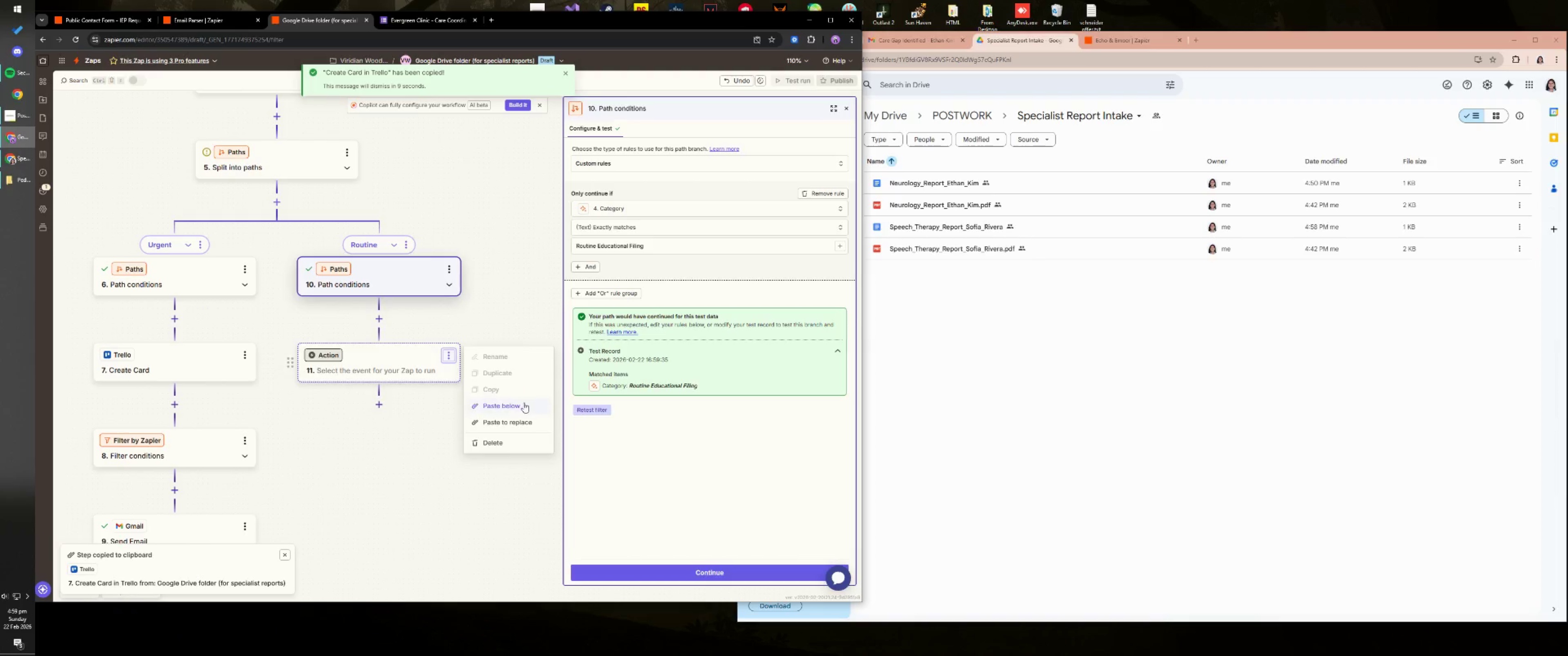 
left_click([530, 425])
 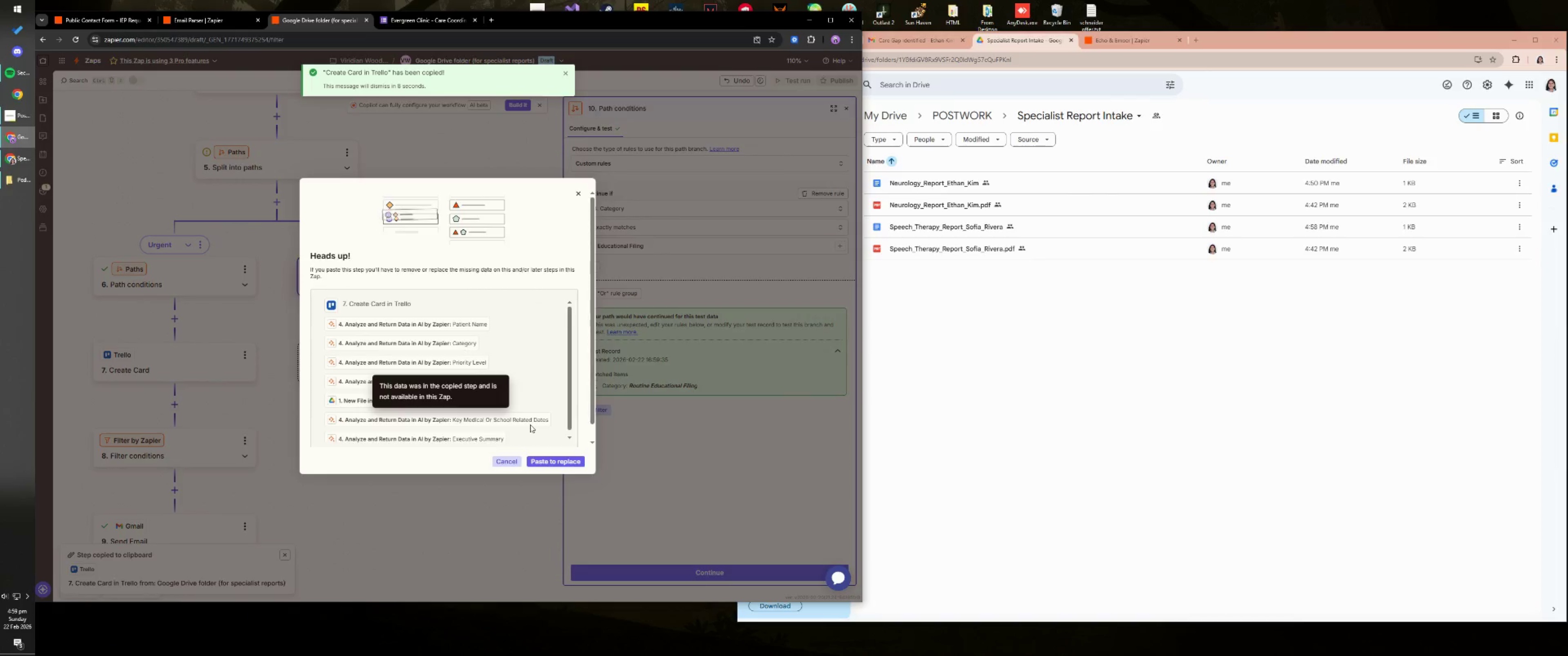 
left_click([559, 466])
 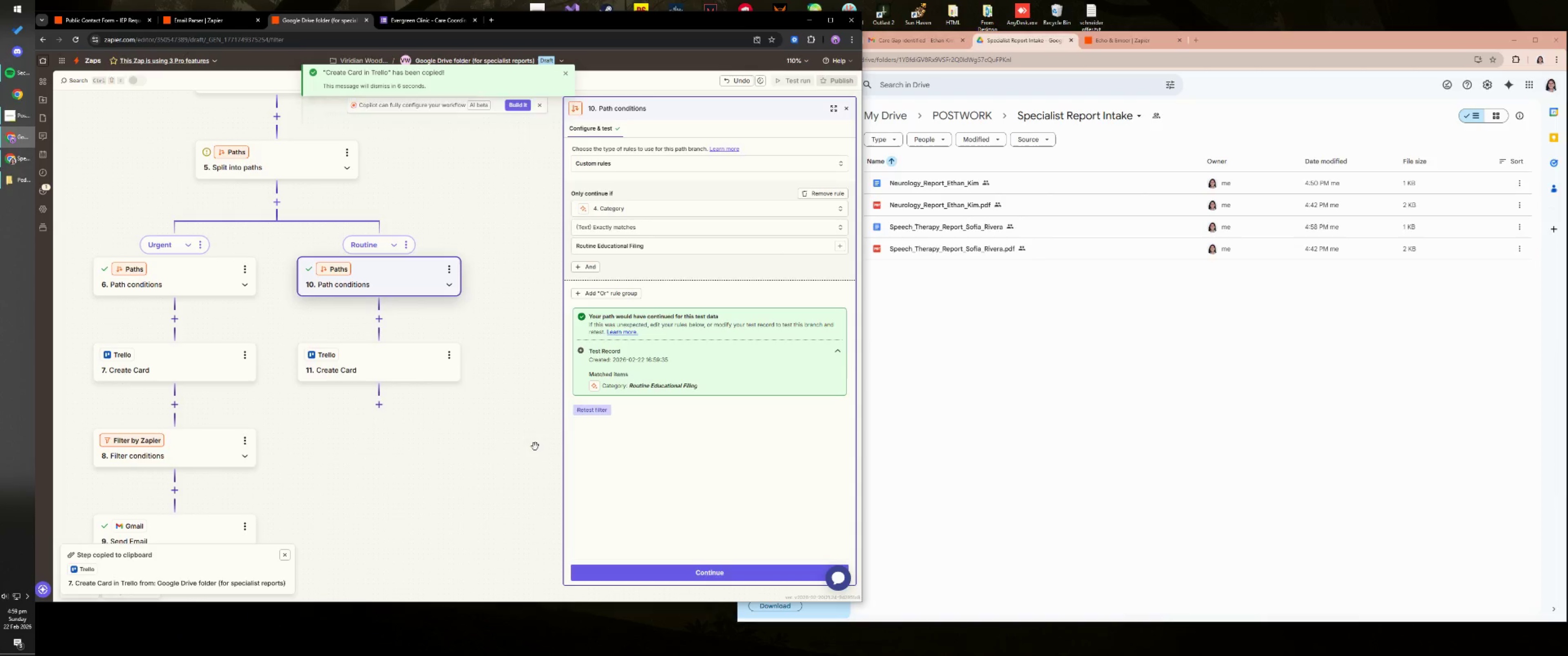 
left_click([397, 372])
 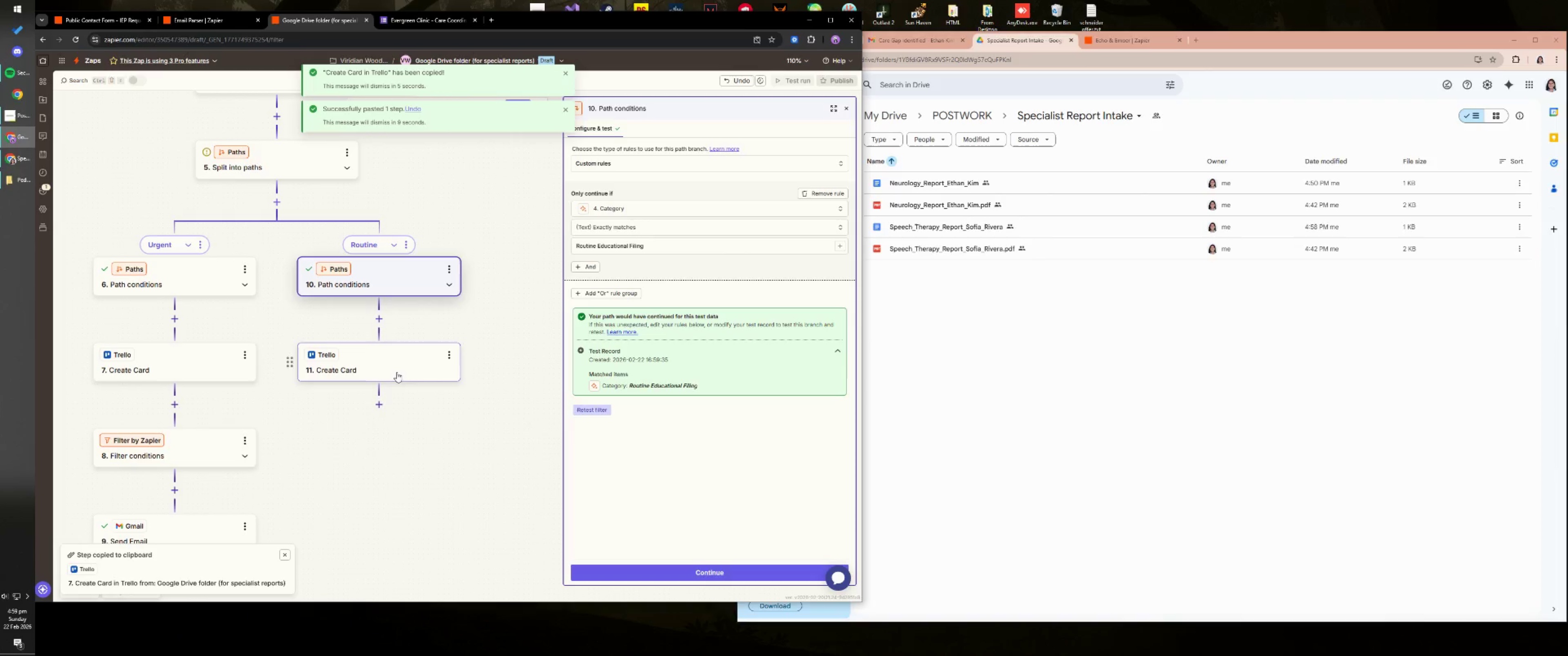 
left_click([397, 372])
 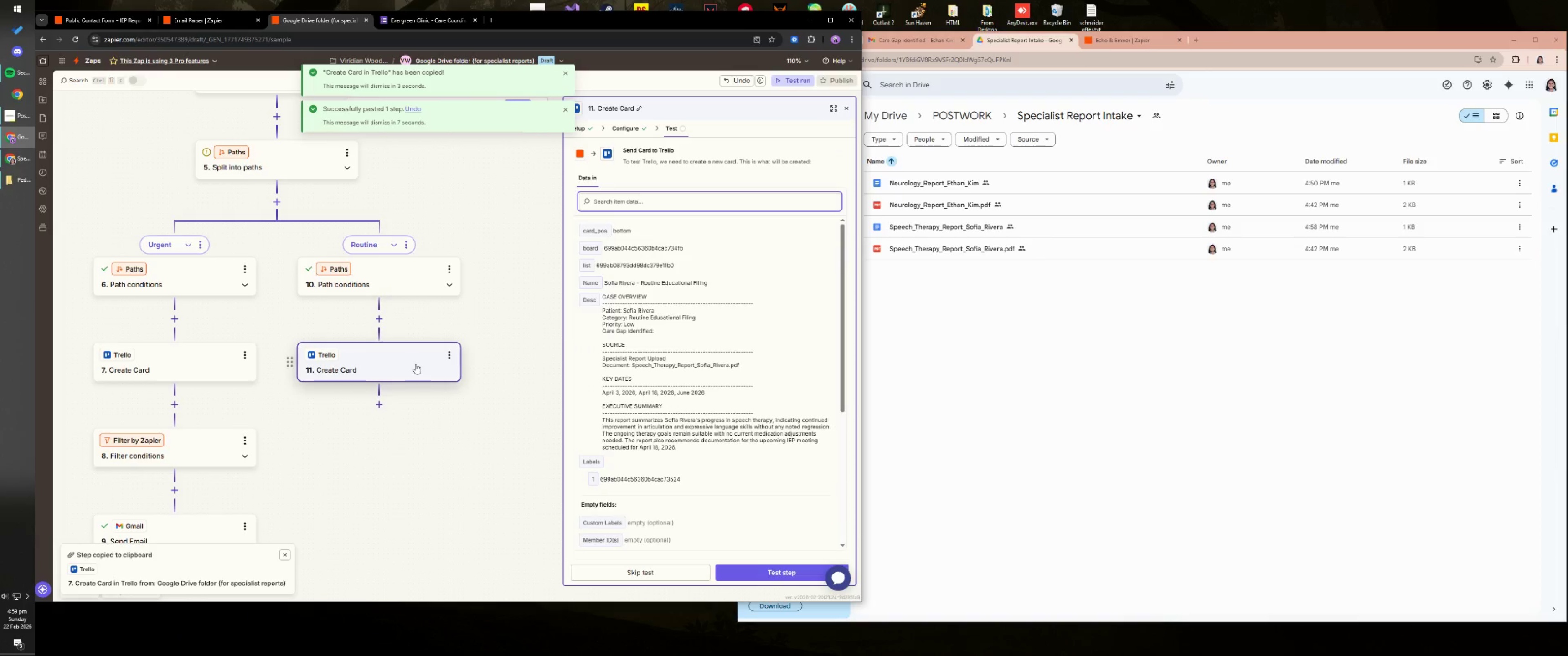 
left_click([634, 129])
 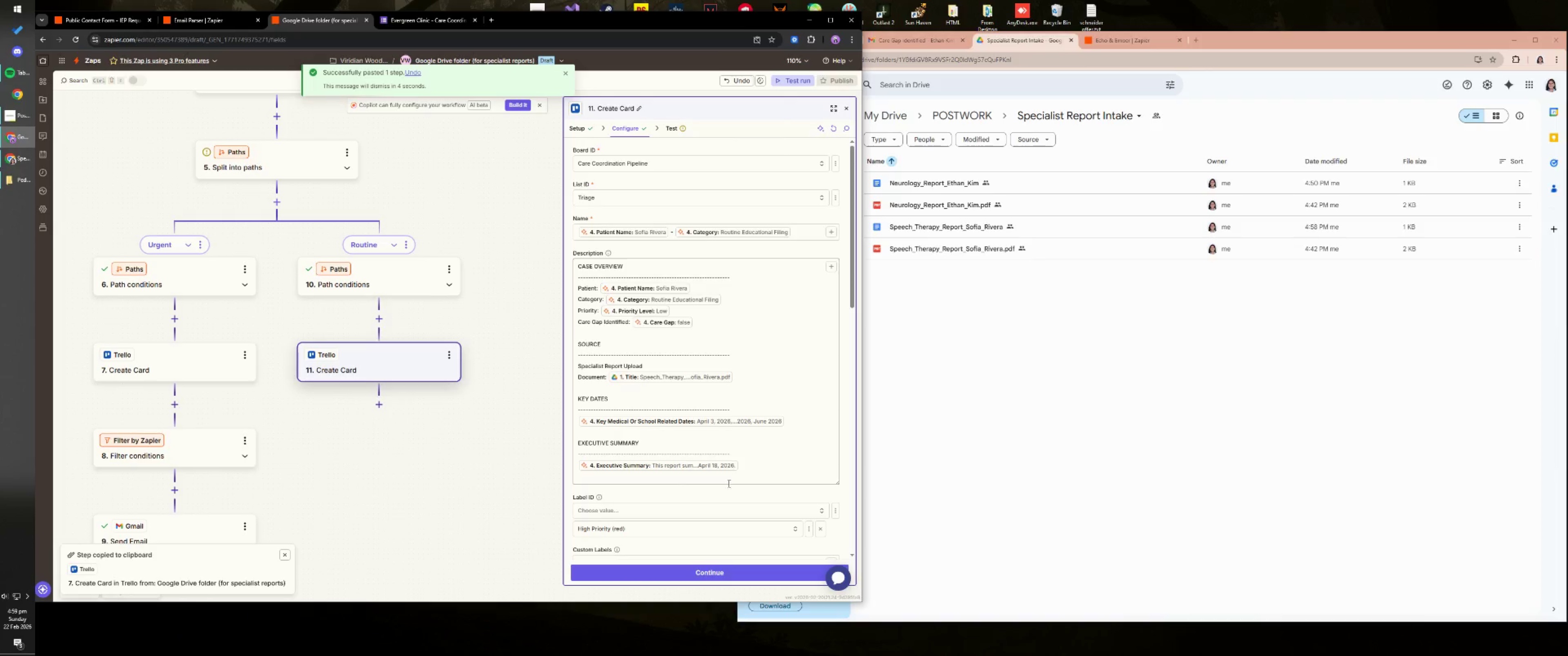 
left_click([638, 528])
 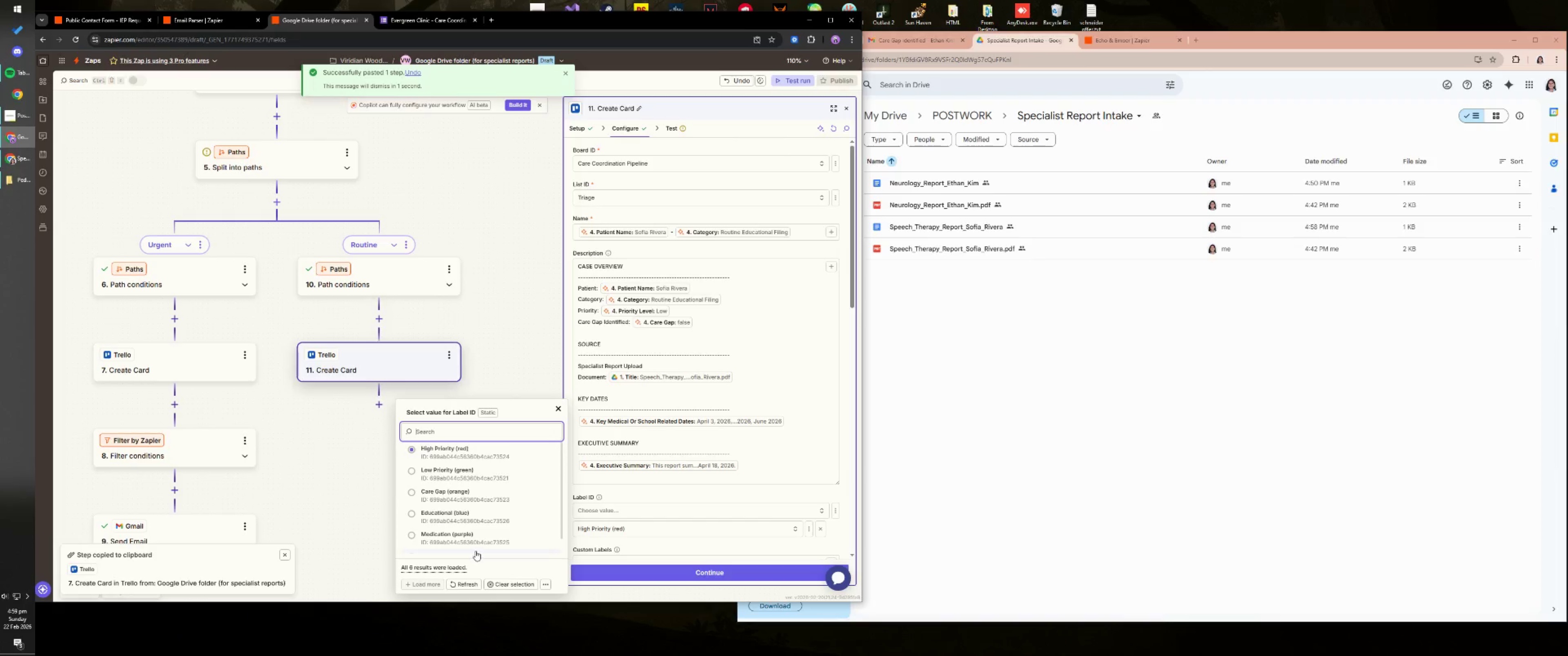 
left_click([450, 475])
 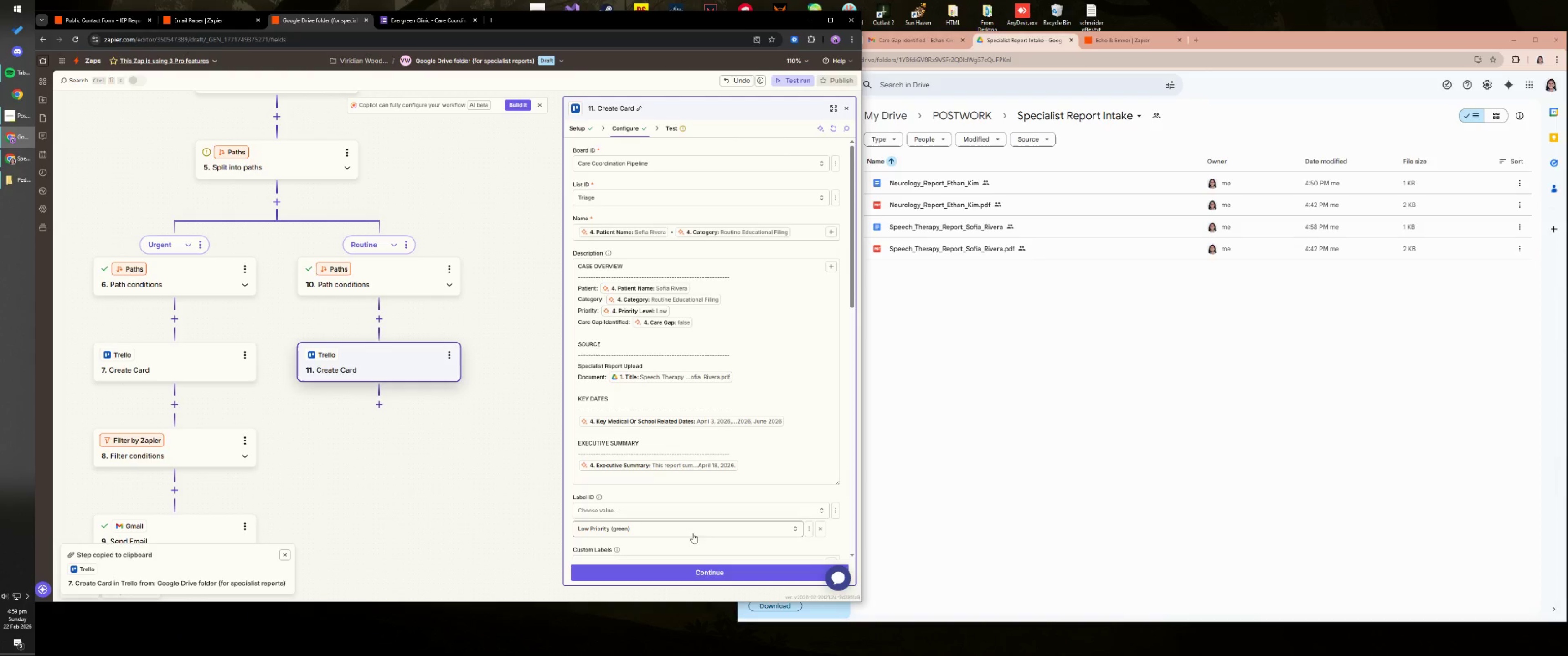 
mouse_move([705, 565])
 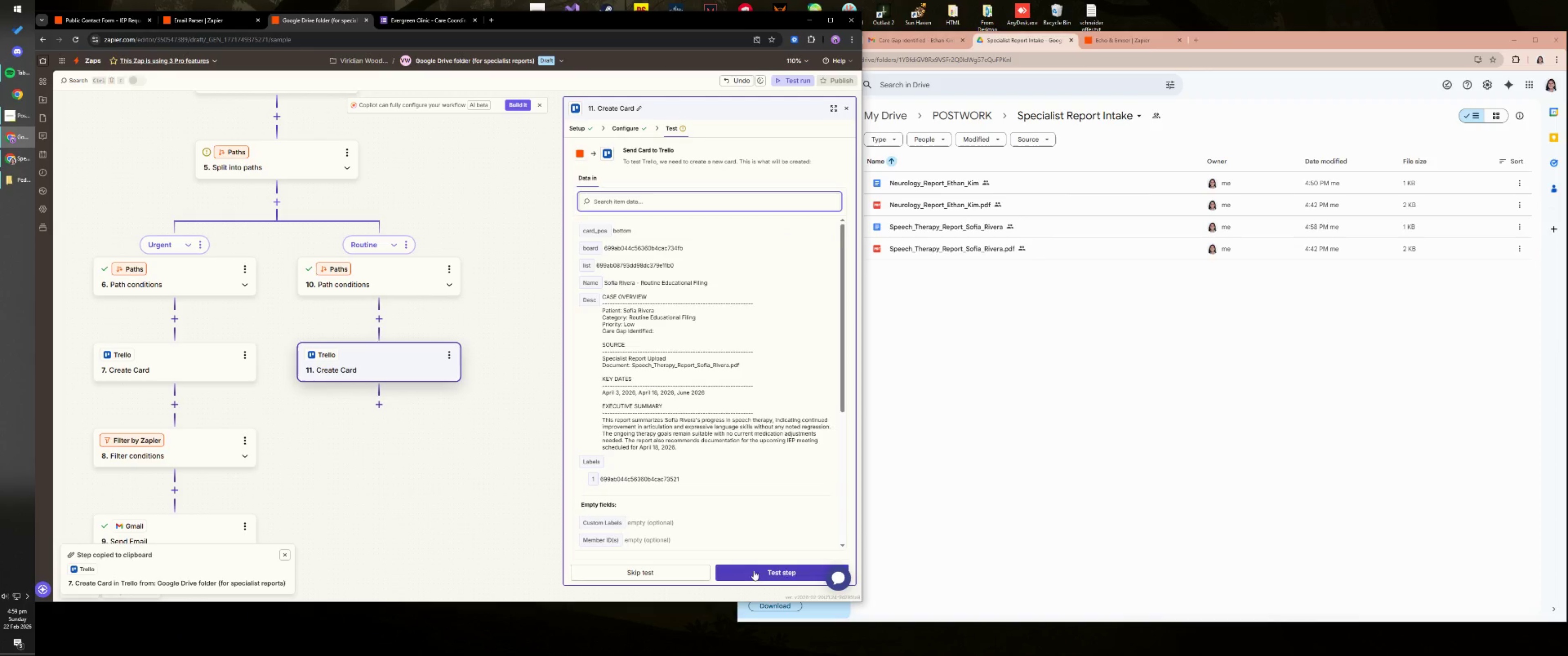 
left_click([753, 571])
 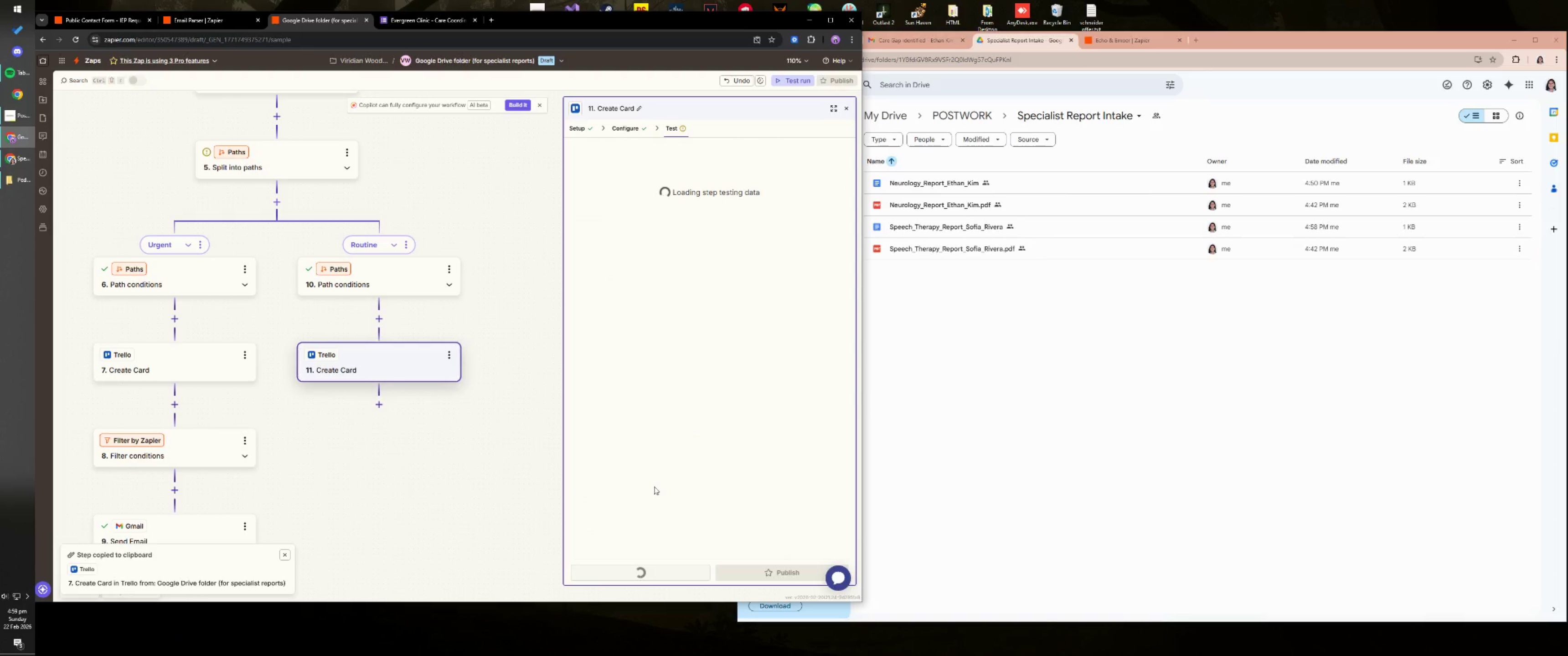 
mouse_move([649, 476])
 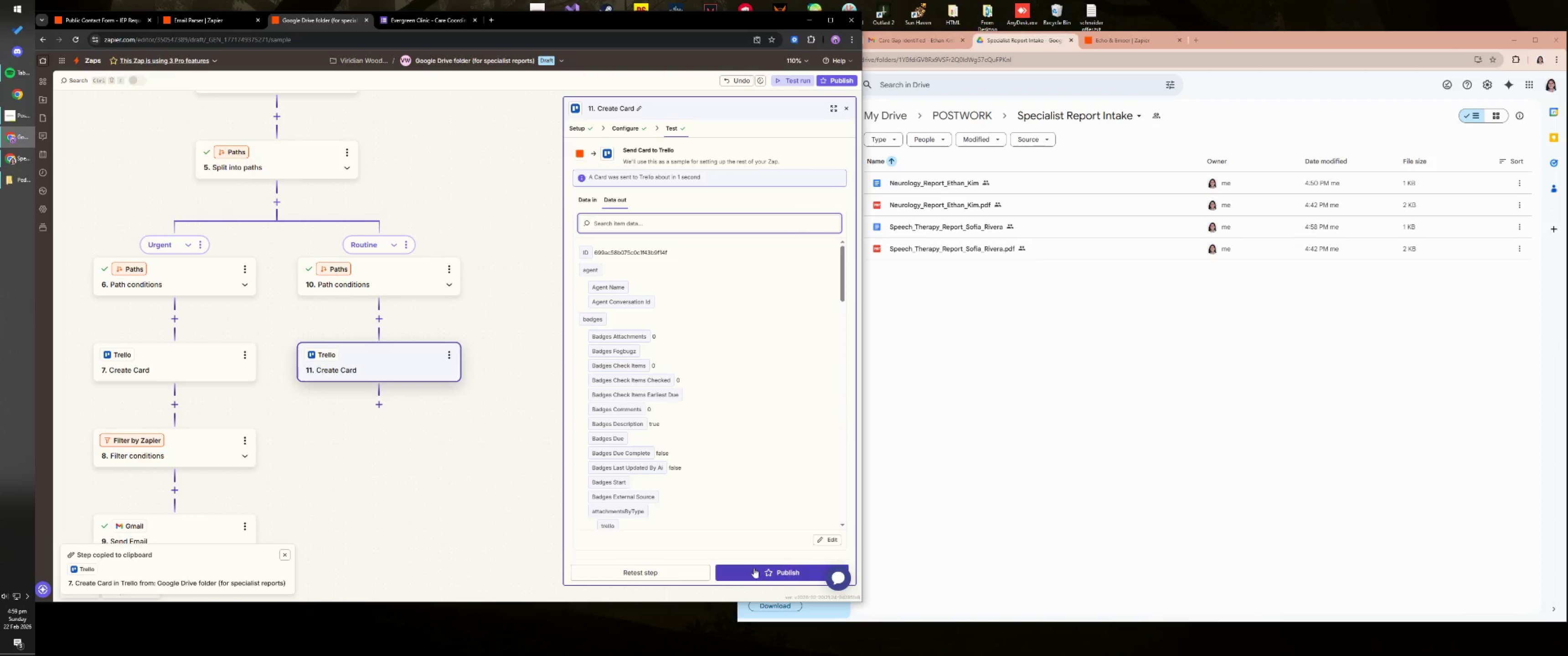 
left_click_drag(start_coordinate=[487, 497], to_coordinate=[538, 439])
 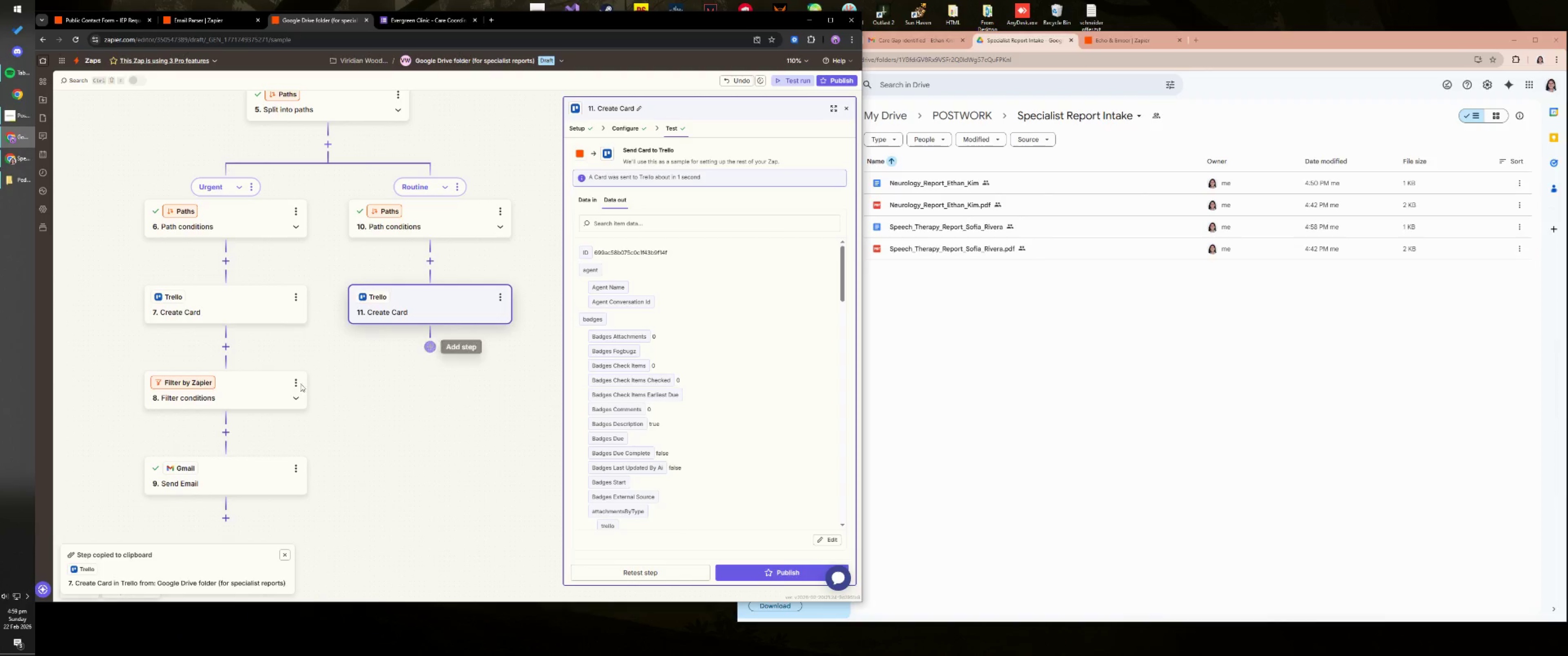 
left_click([292, 382])
 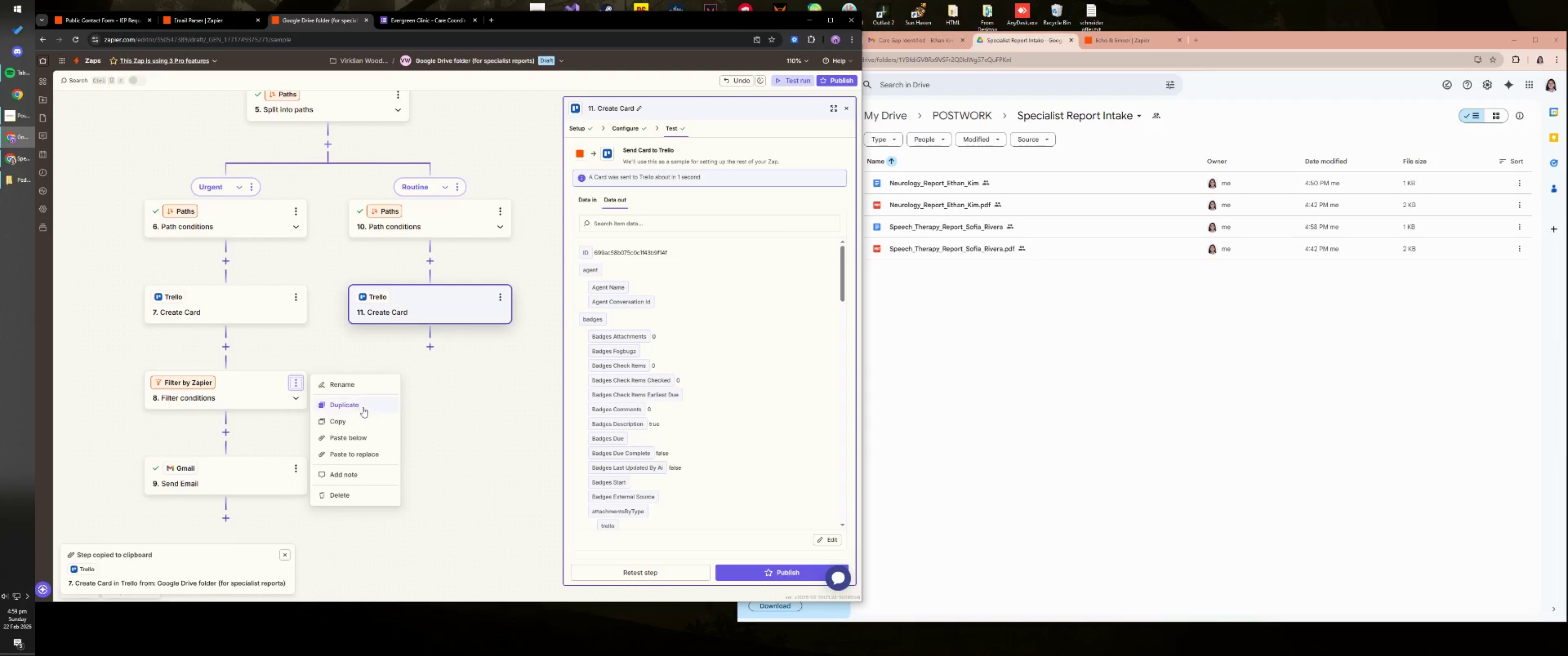 
left_click([361, 422])
 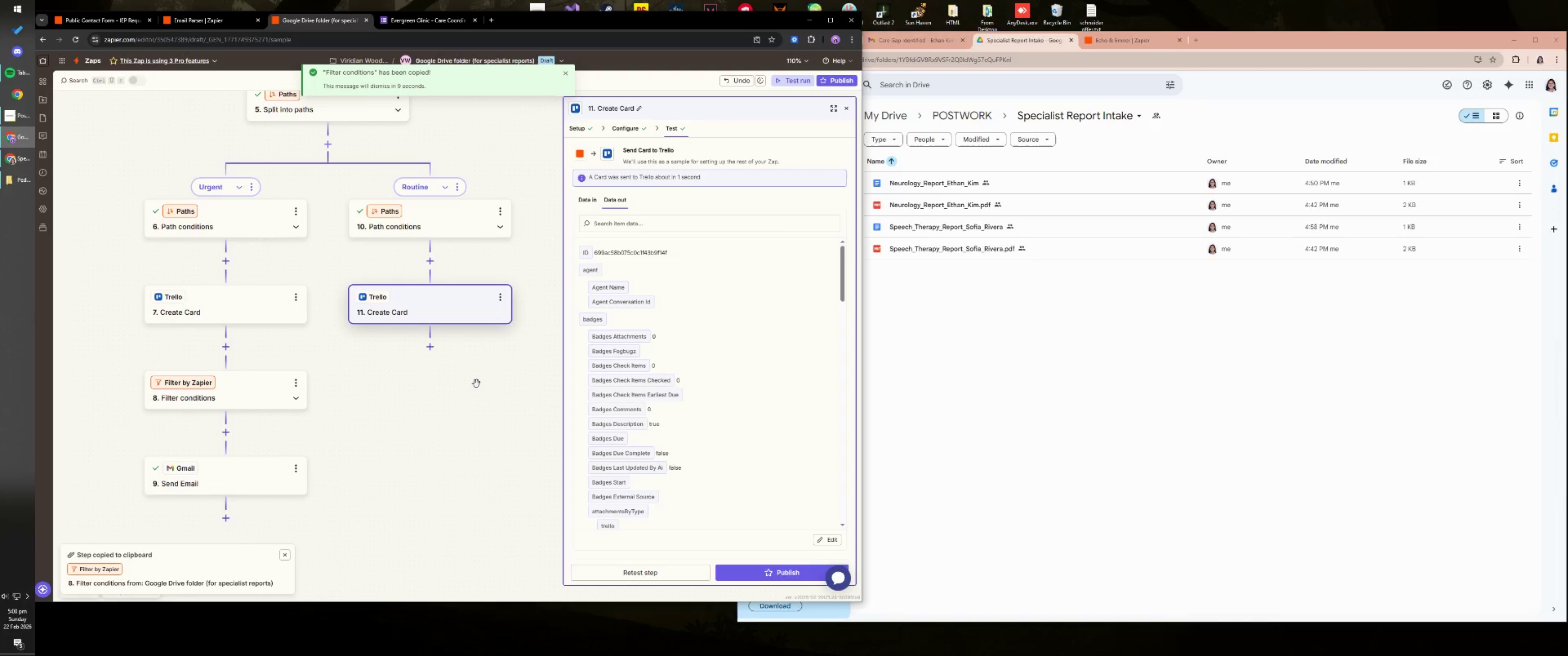 
left_click([500, 291])
 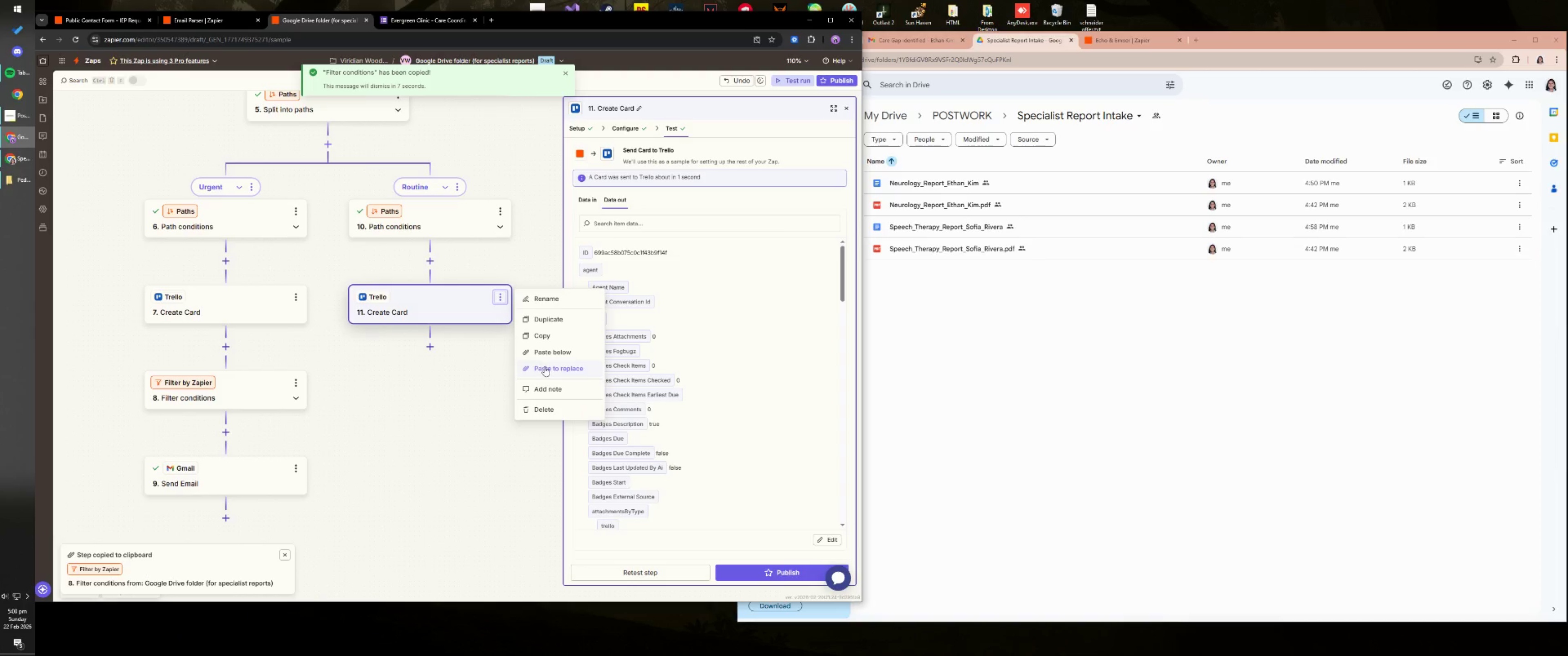 
left_click([546, 355])
 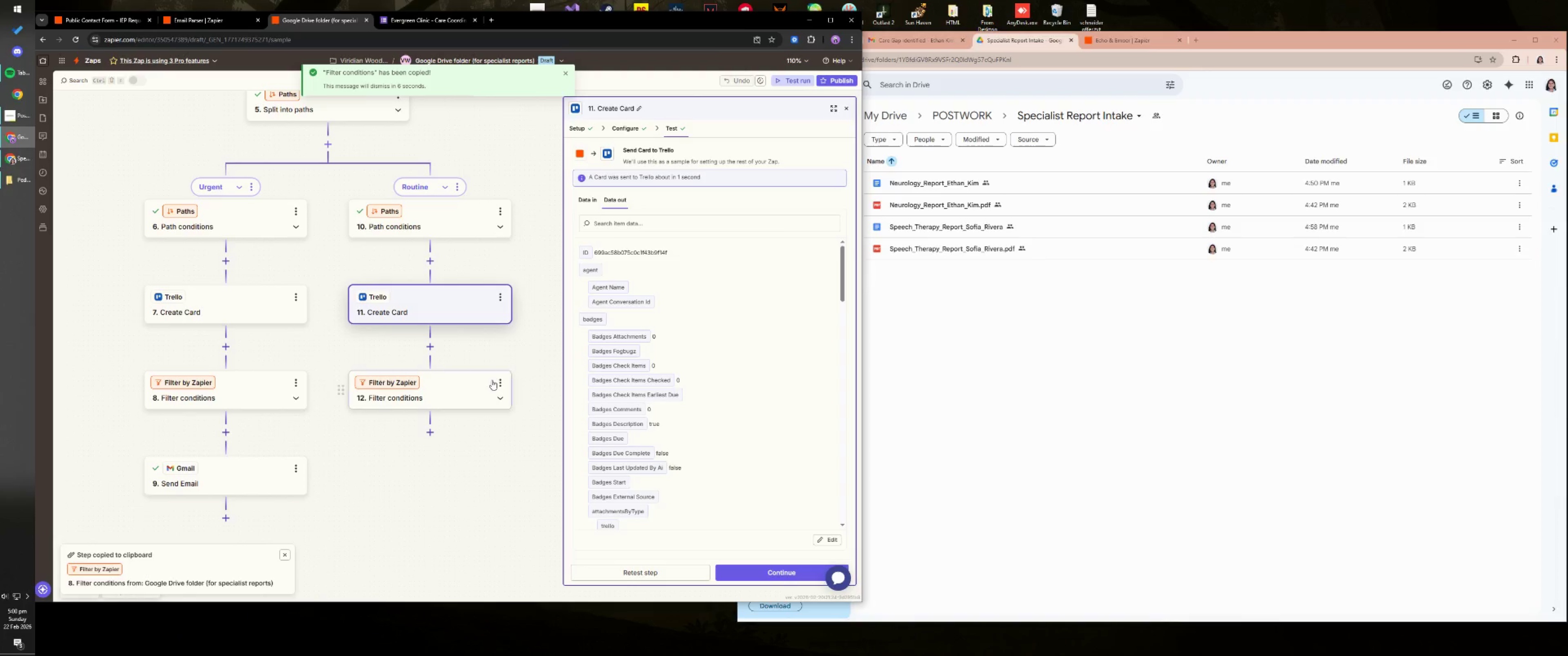 
left_click([444, 395])
 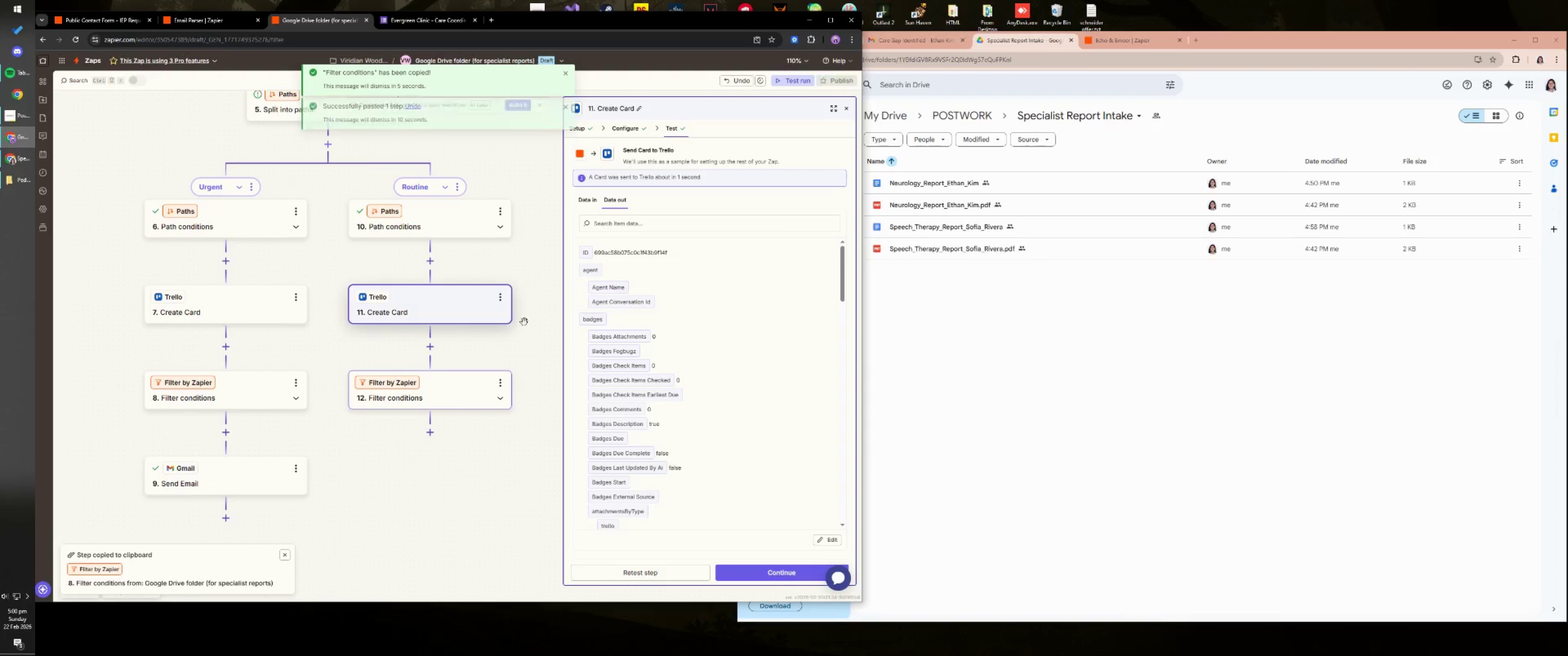 
left_click([449, 393])
 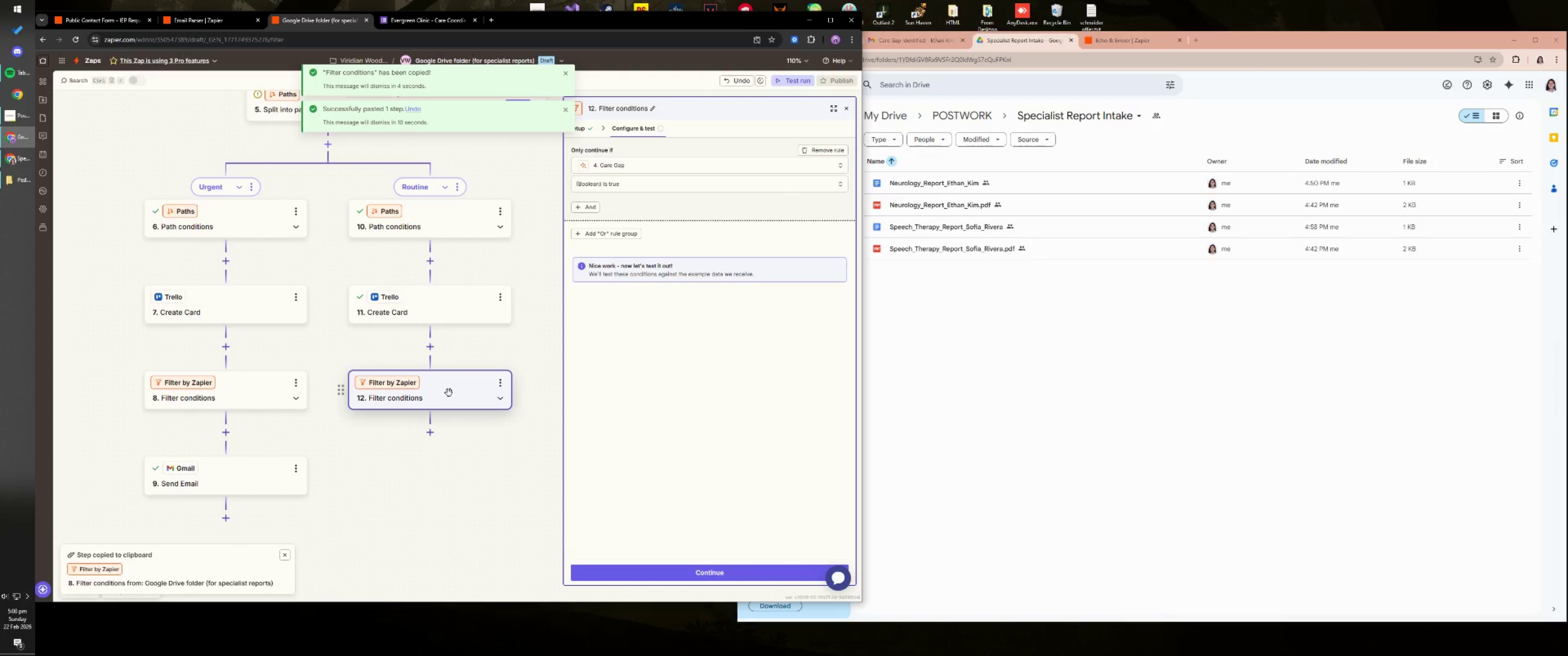 
left_click_drag(start_coordinate=[454, 471], to_coordinate=[443, 386])